 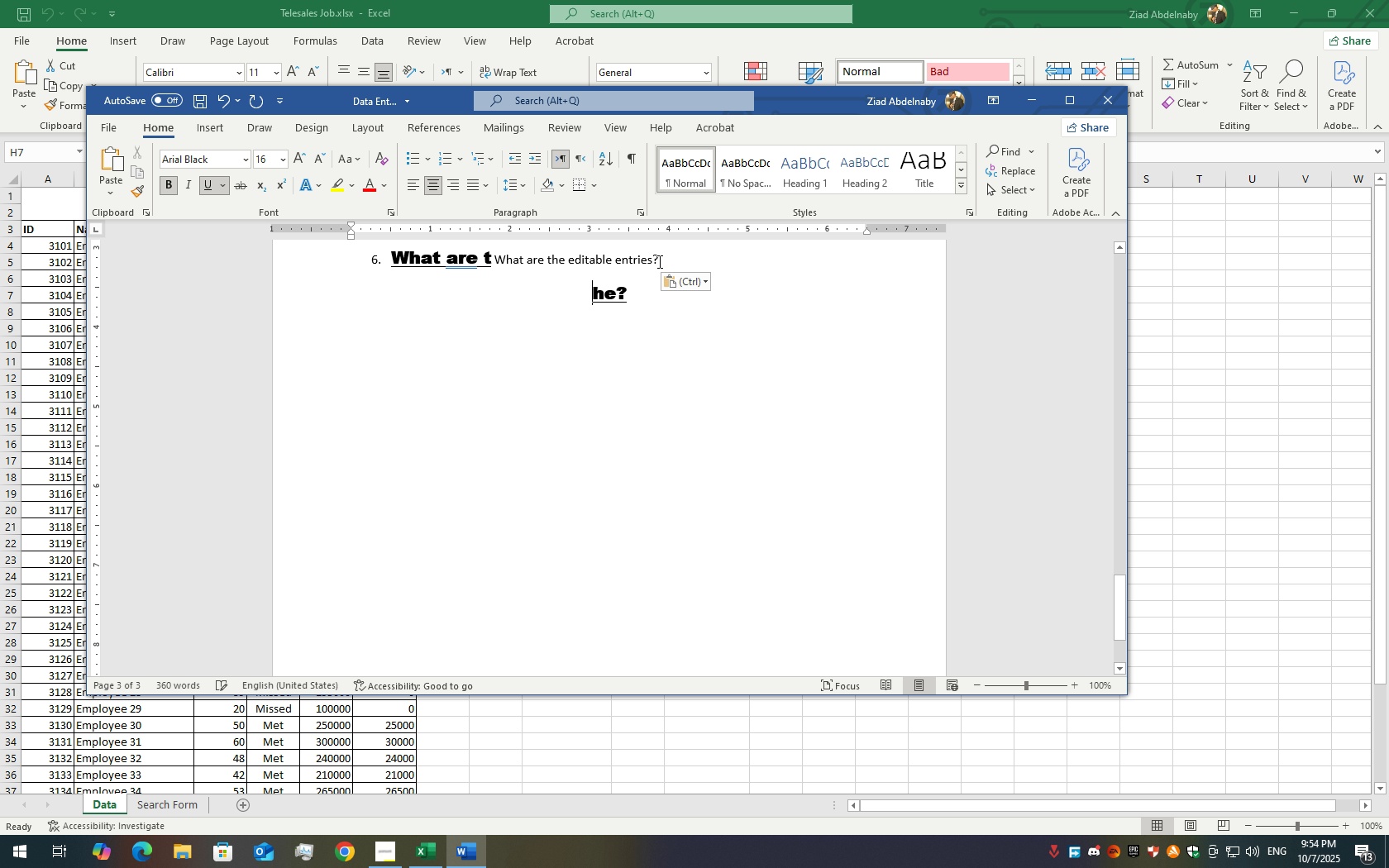 
key(Control+ControlLeft)
 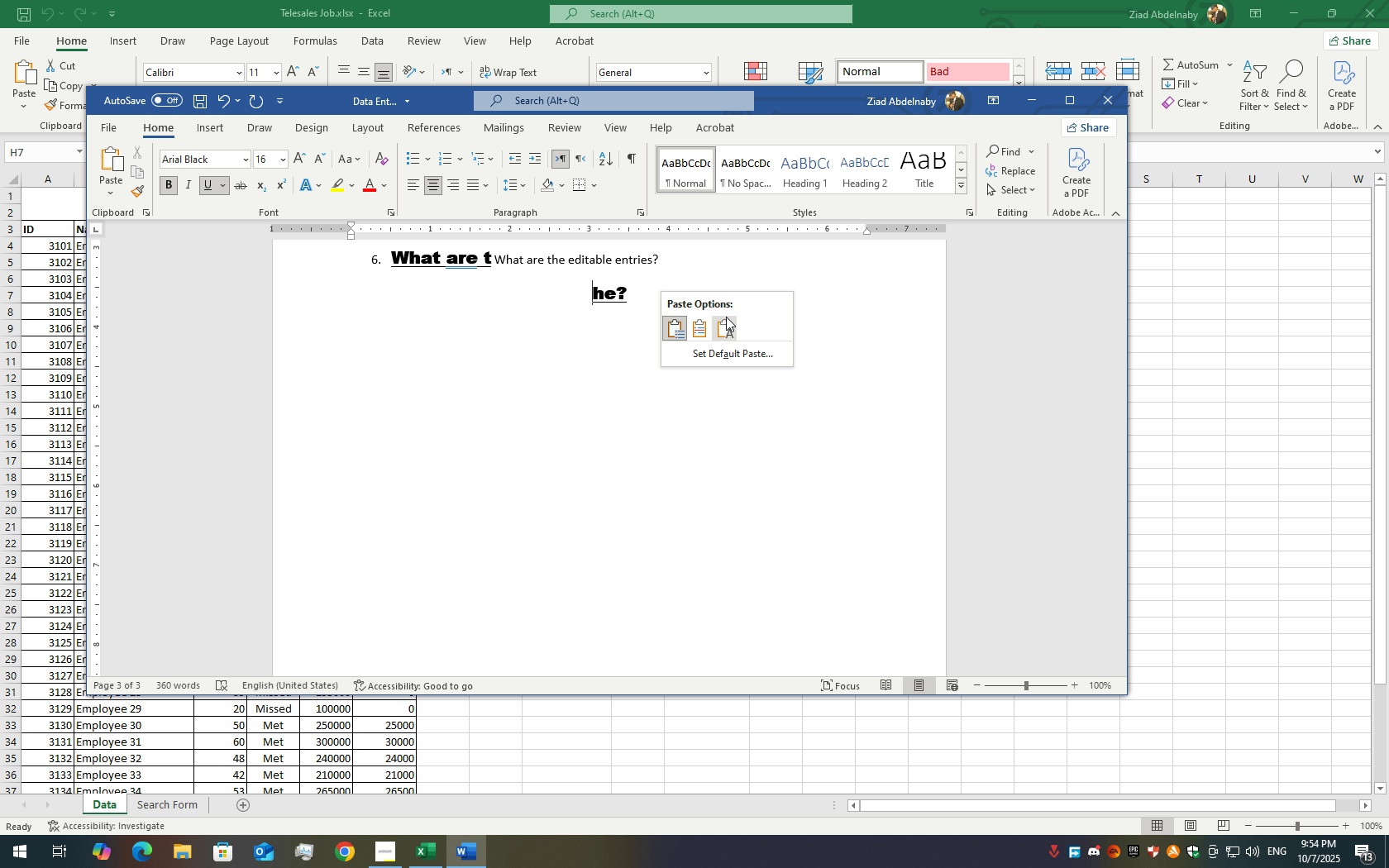 
left_click([726, 317])
 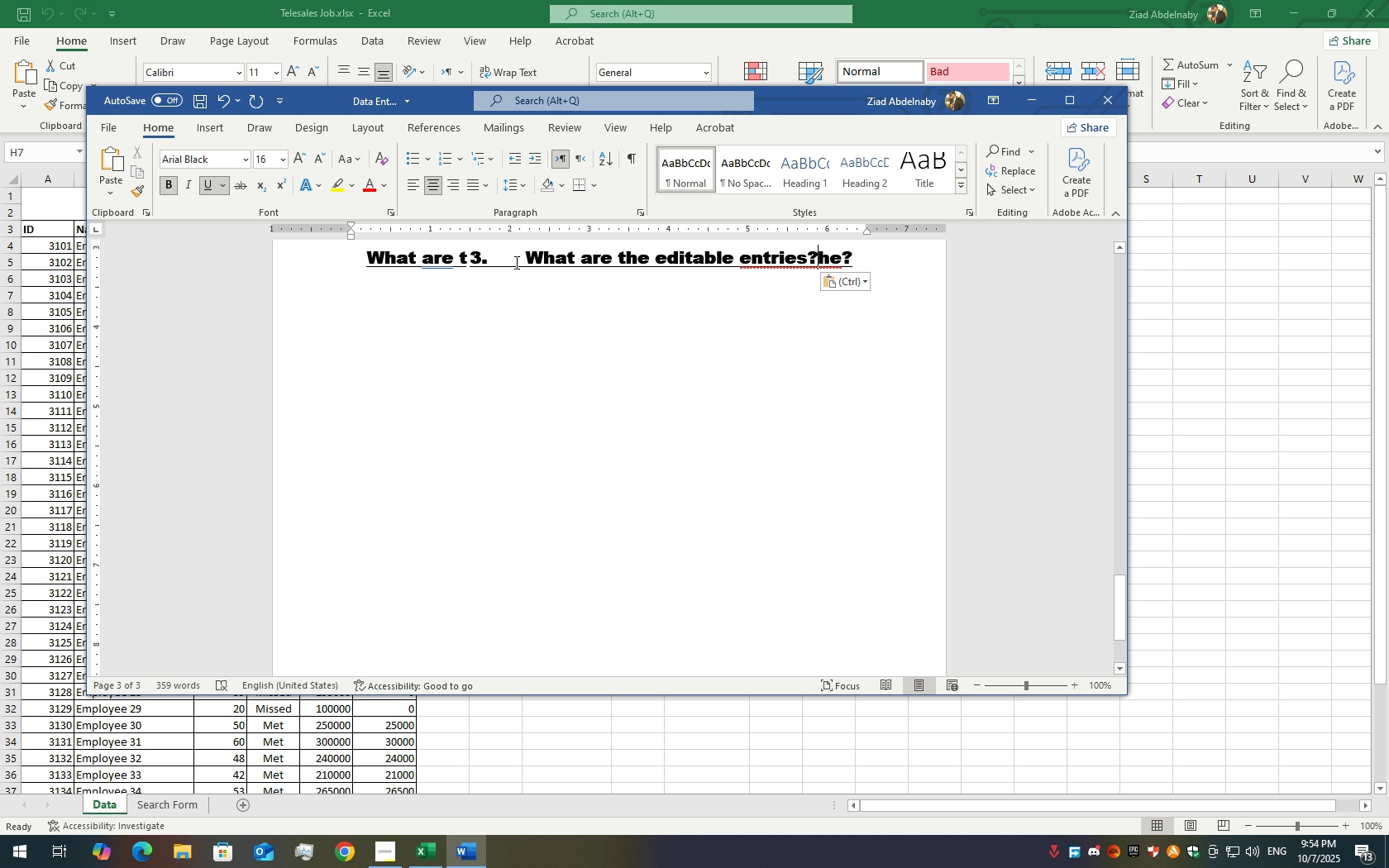 
left_click([513, 264])
 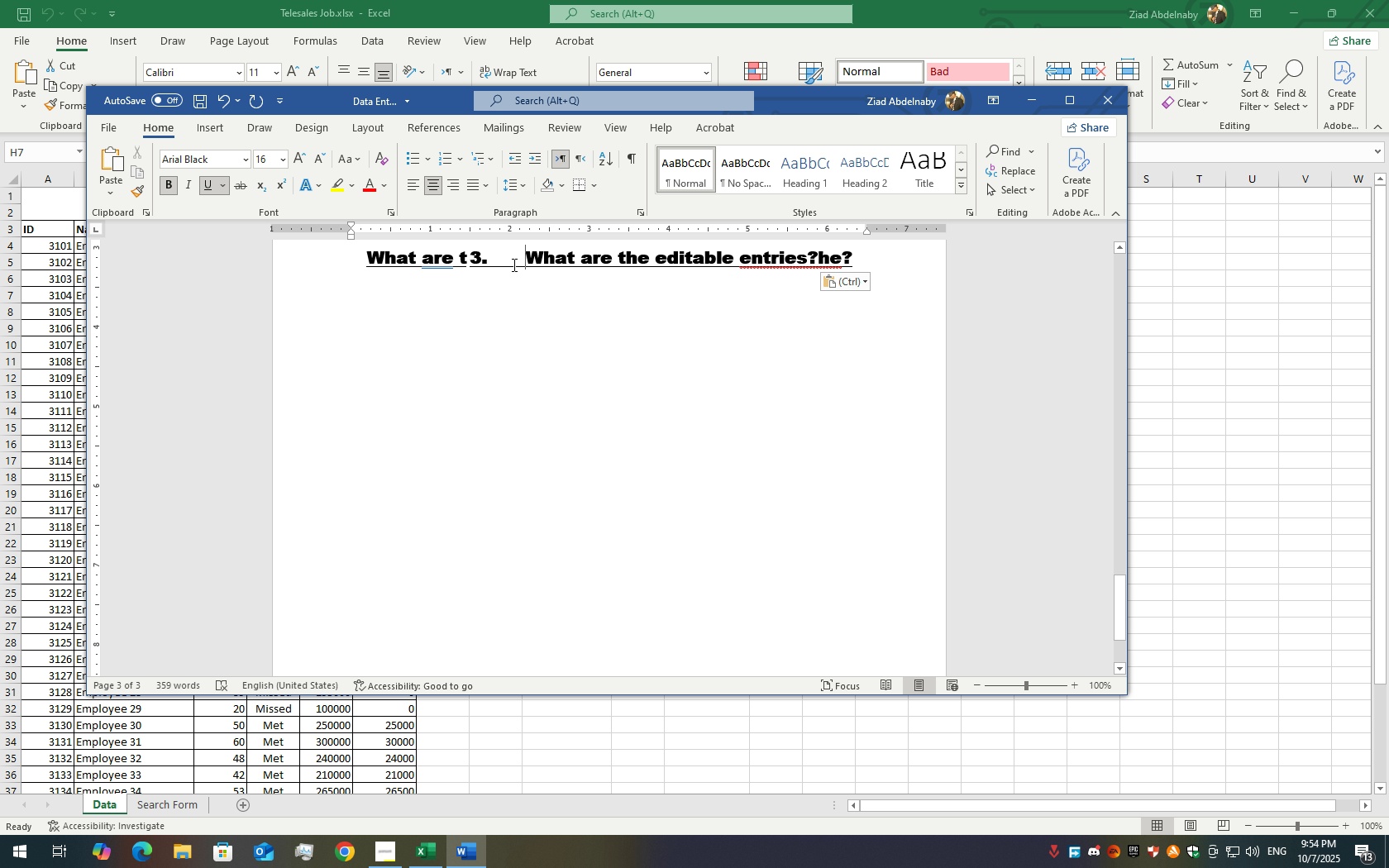 
key(Backspace)
 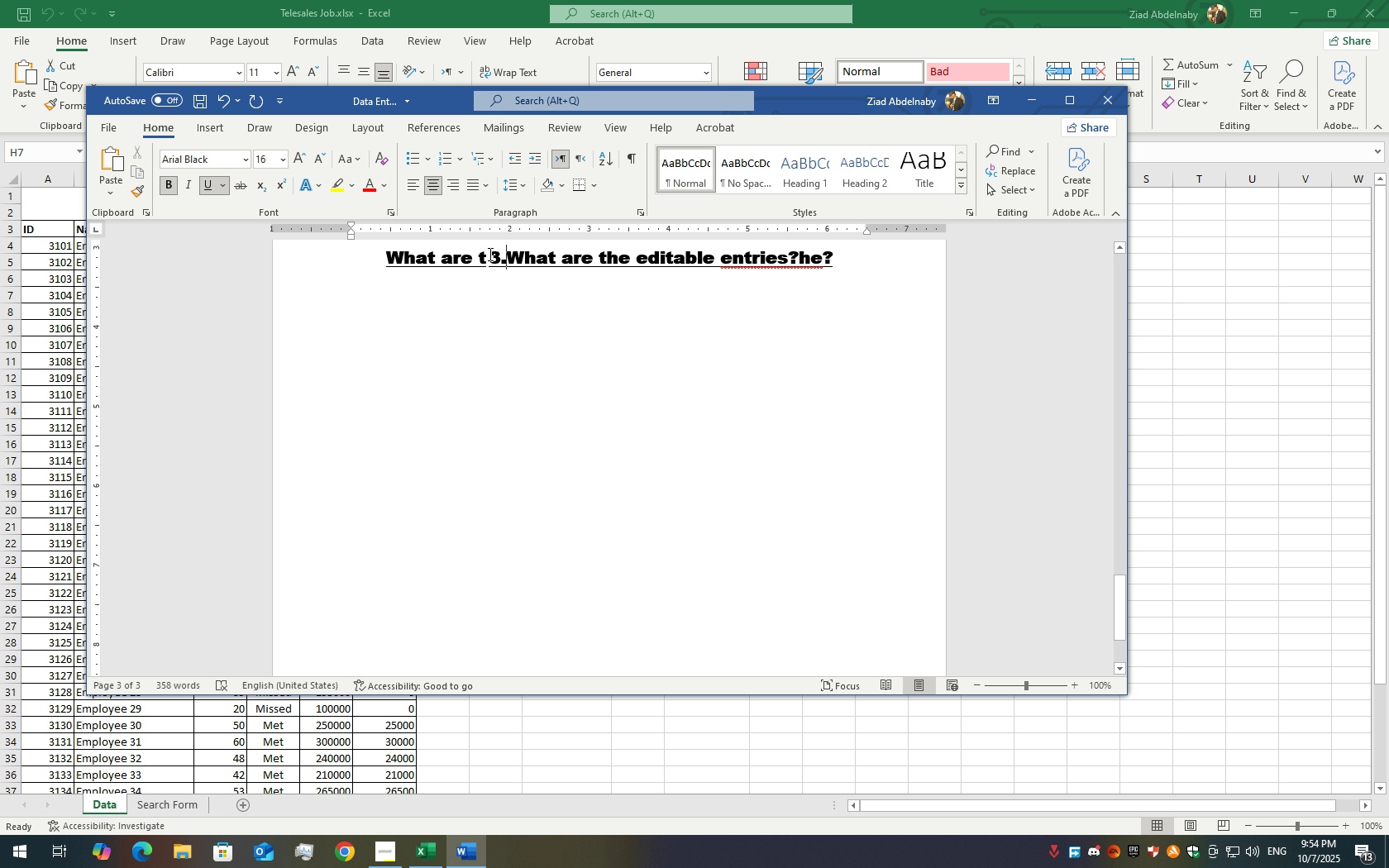 
left_click([489, 254])
 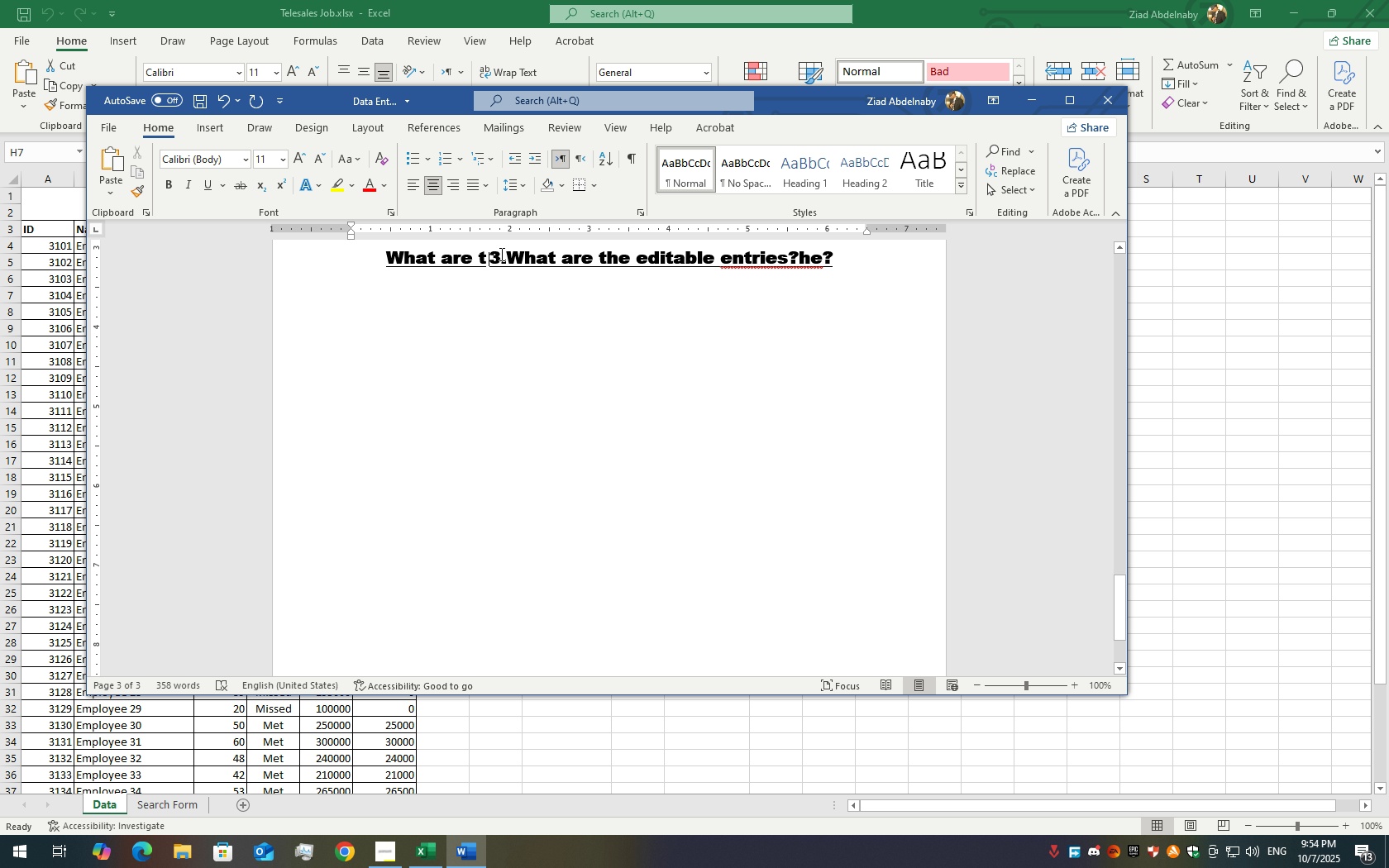 
key(Backspace)
 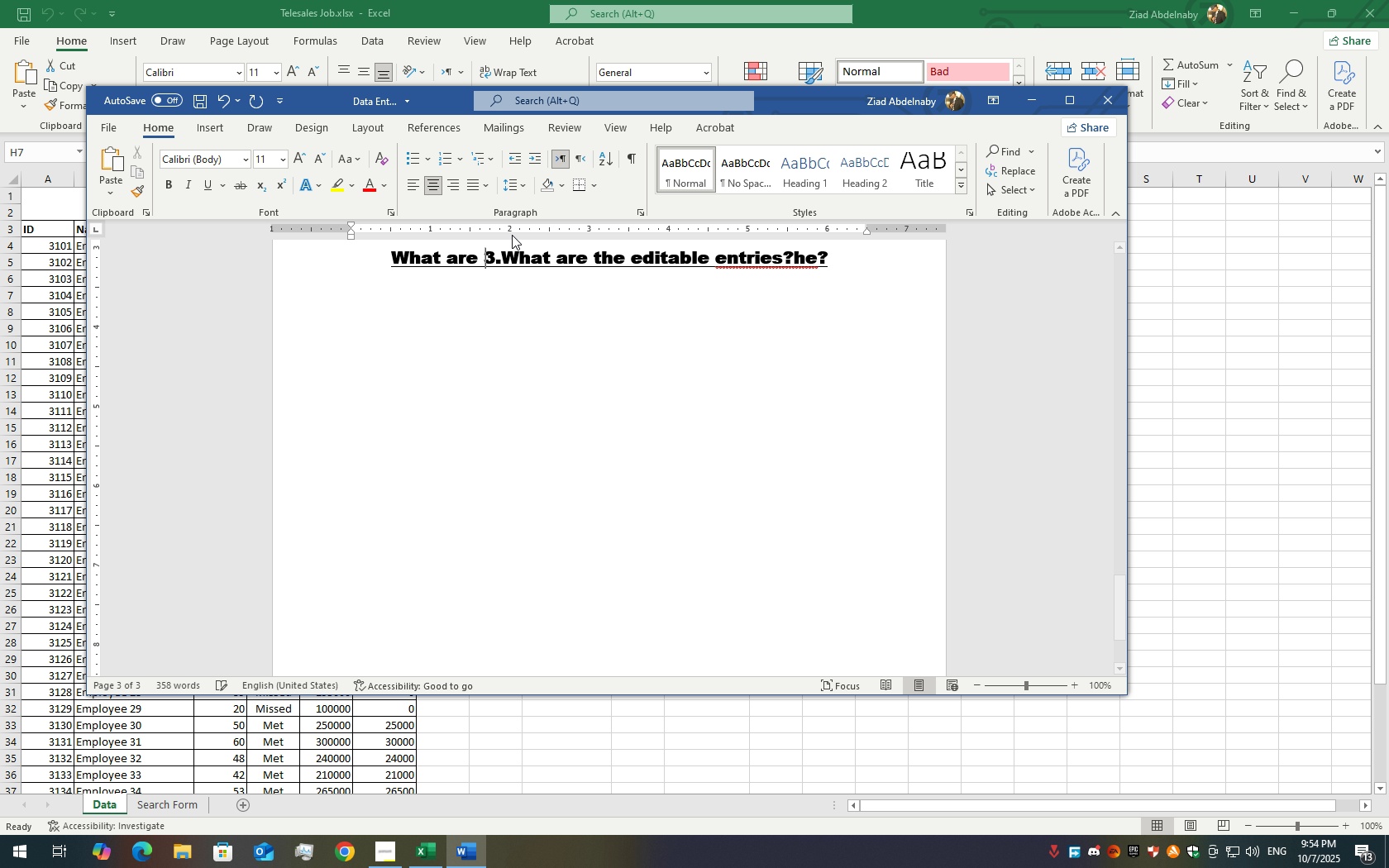 
key(Backspace)
 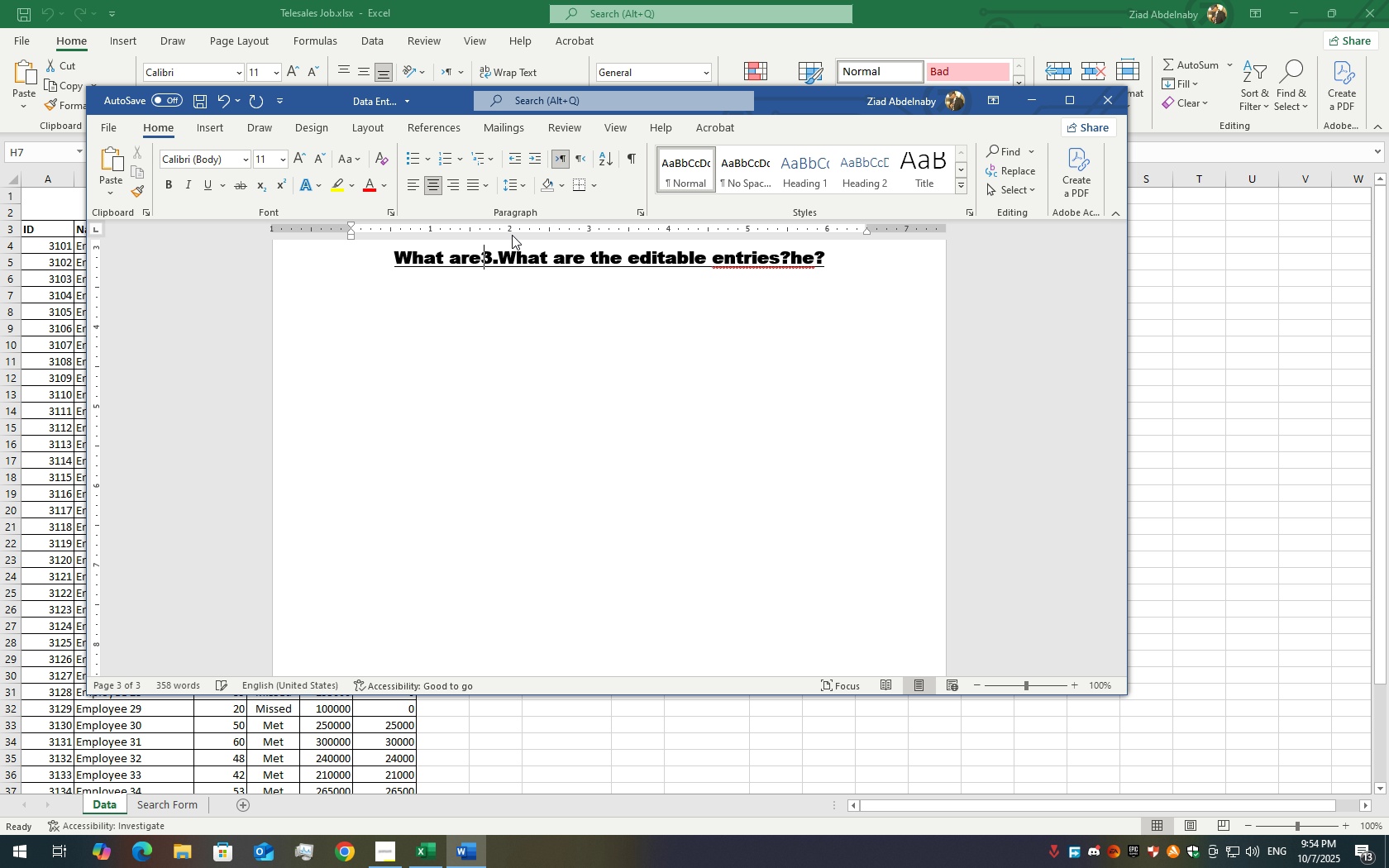 
key(Backspace)
 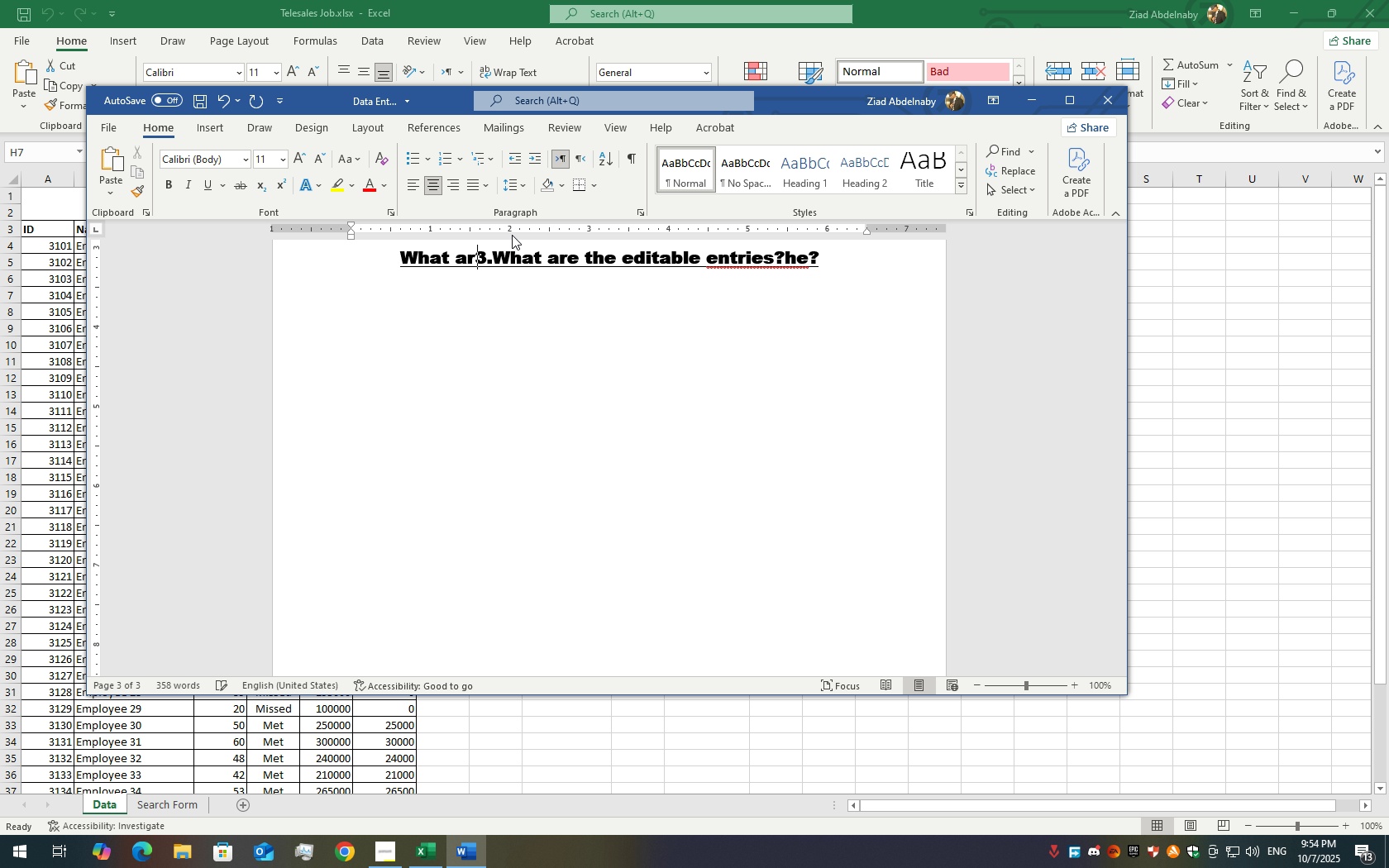 
key(Backspace)
 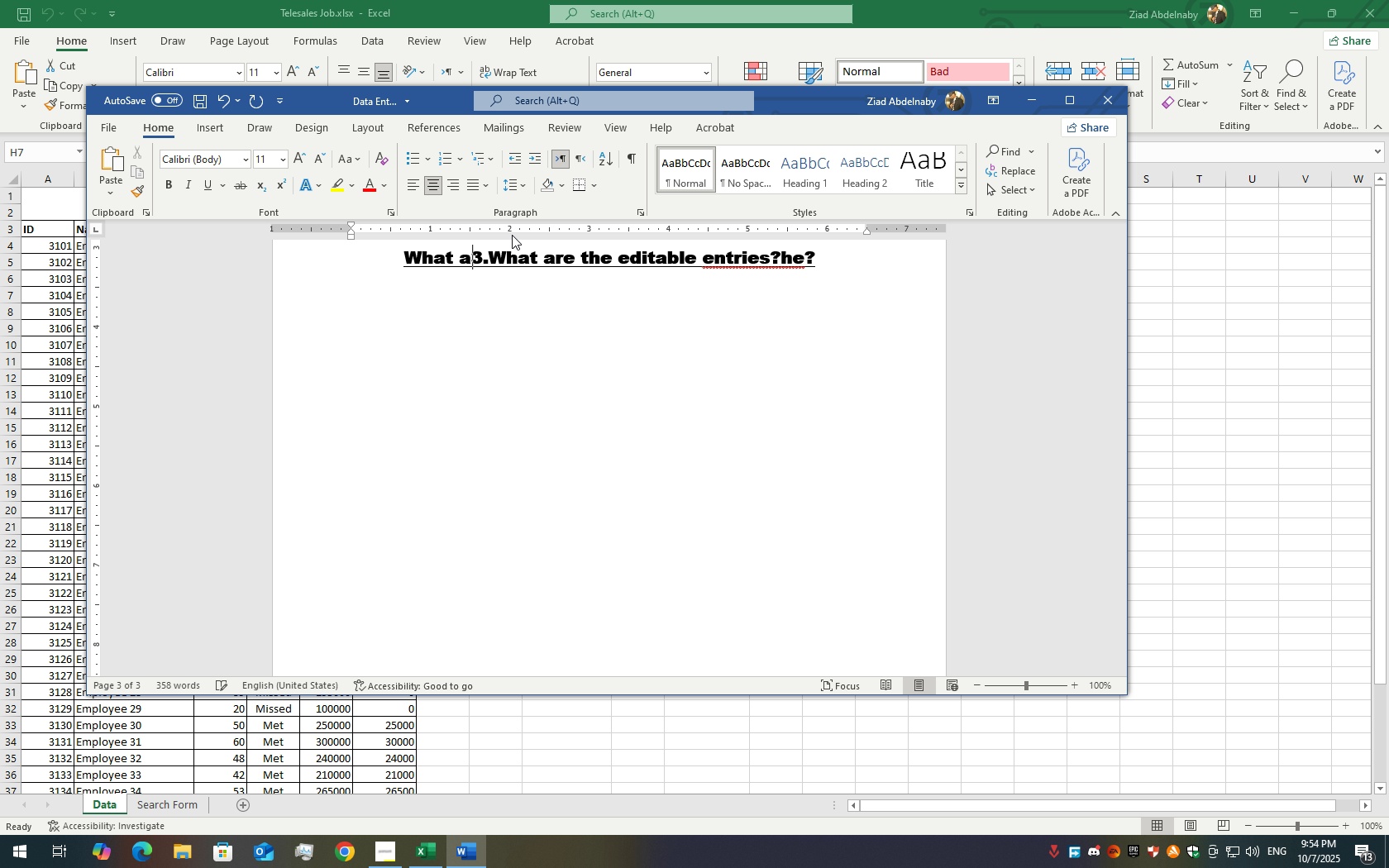 
key(Backspace)
 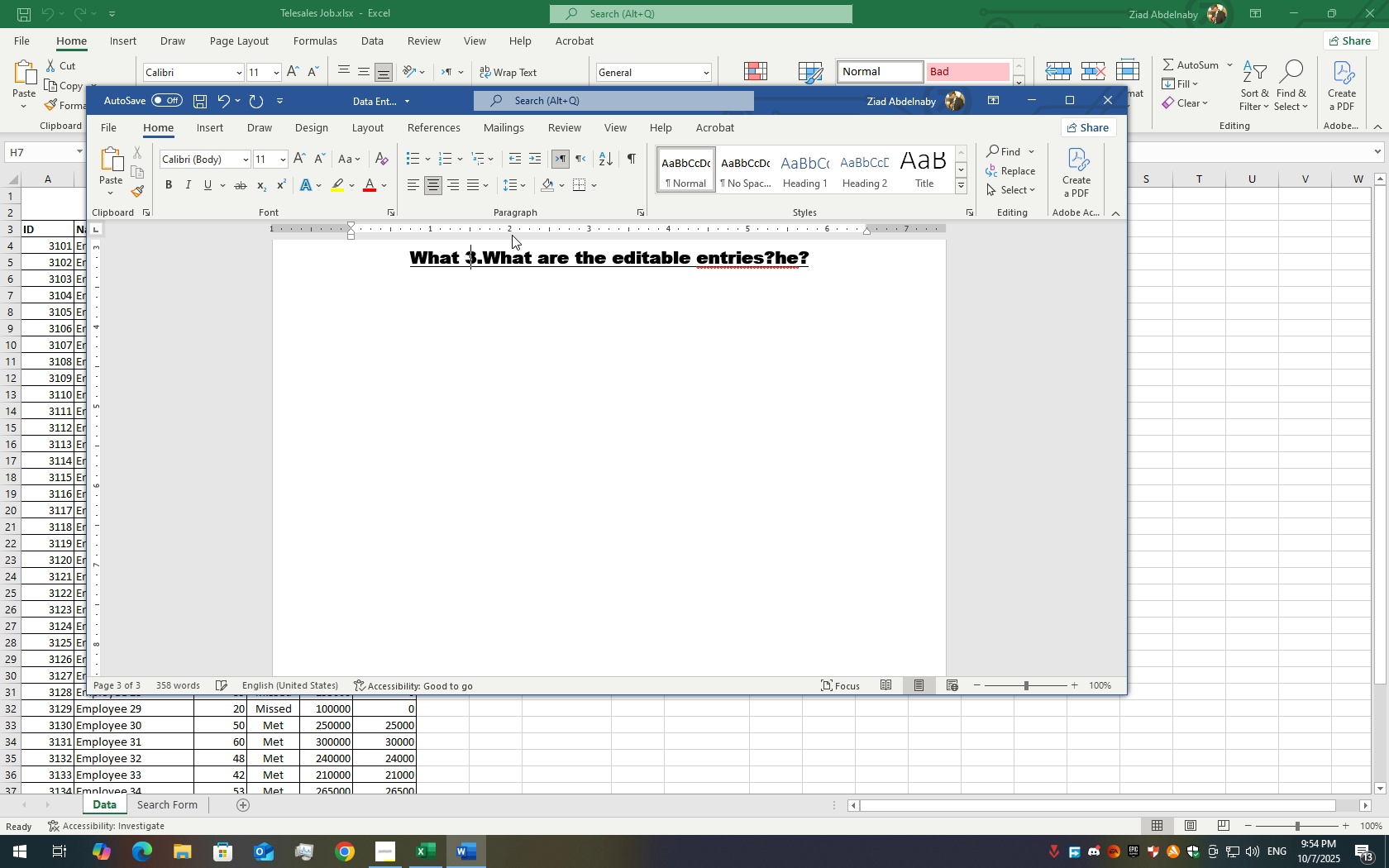 
key(Backspace)
 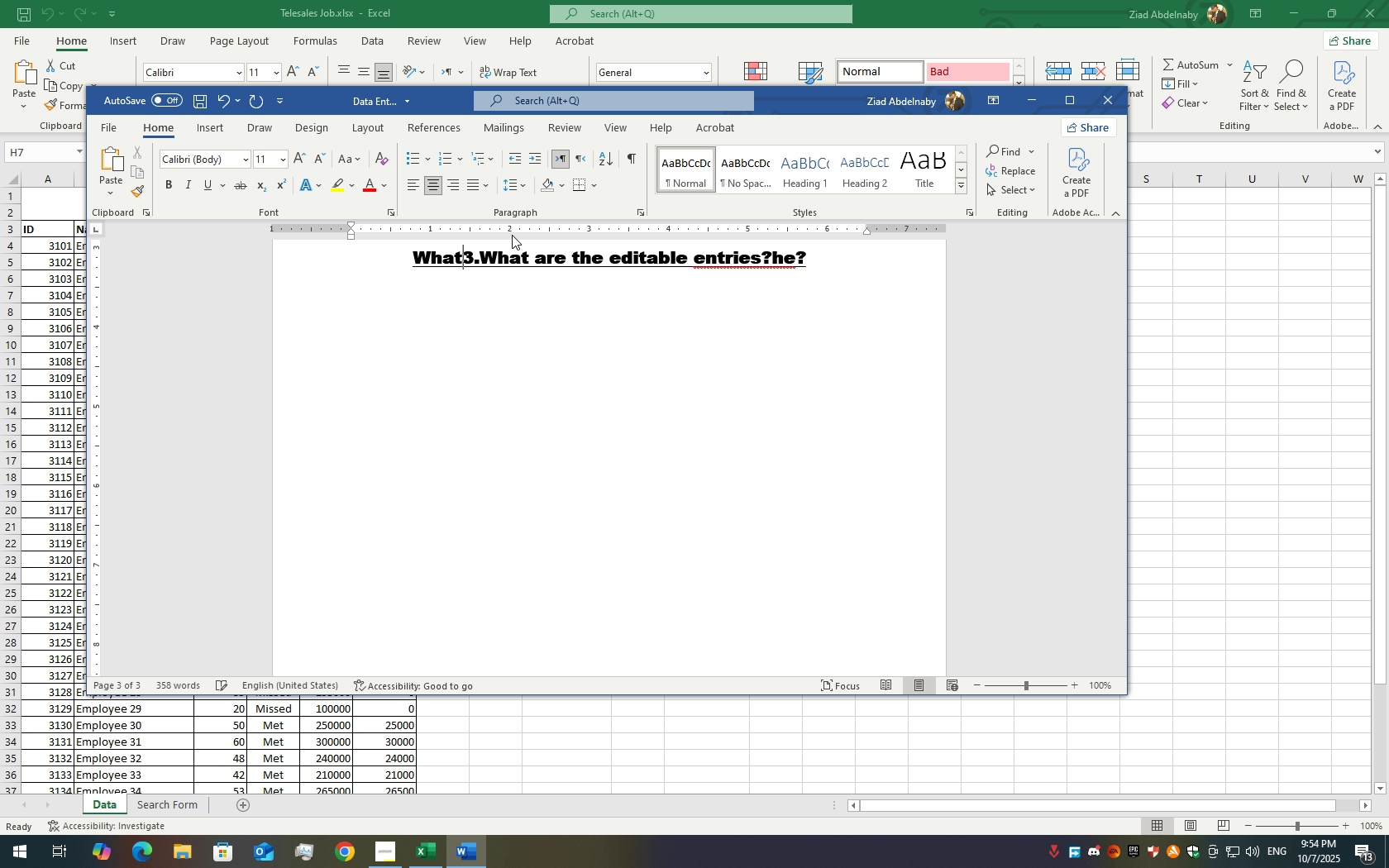 
key(Backspace)
 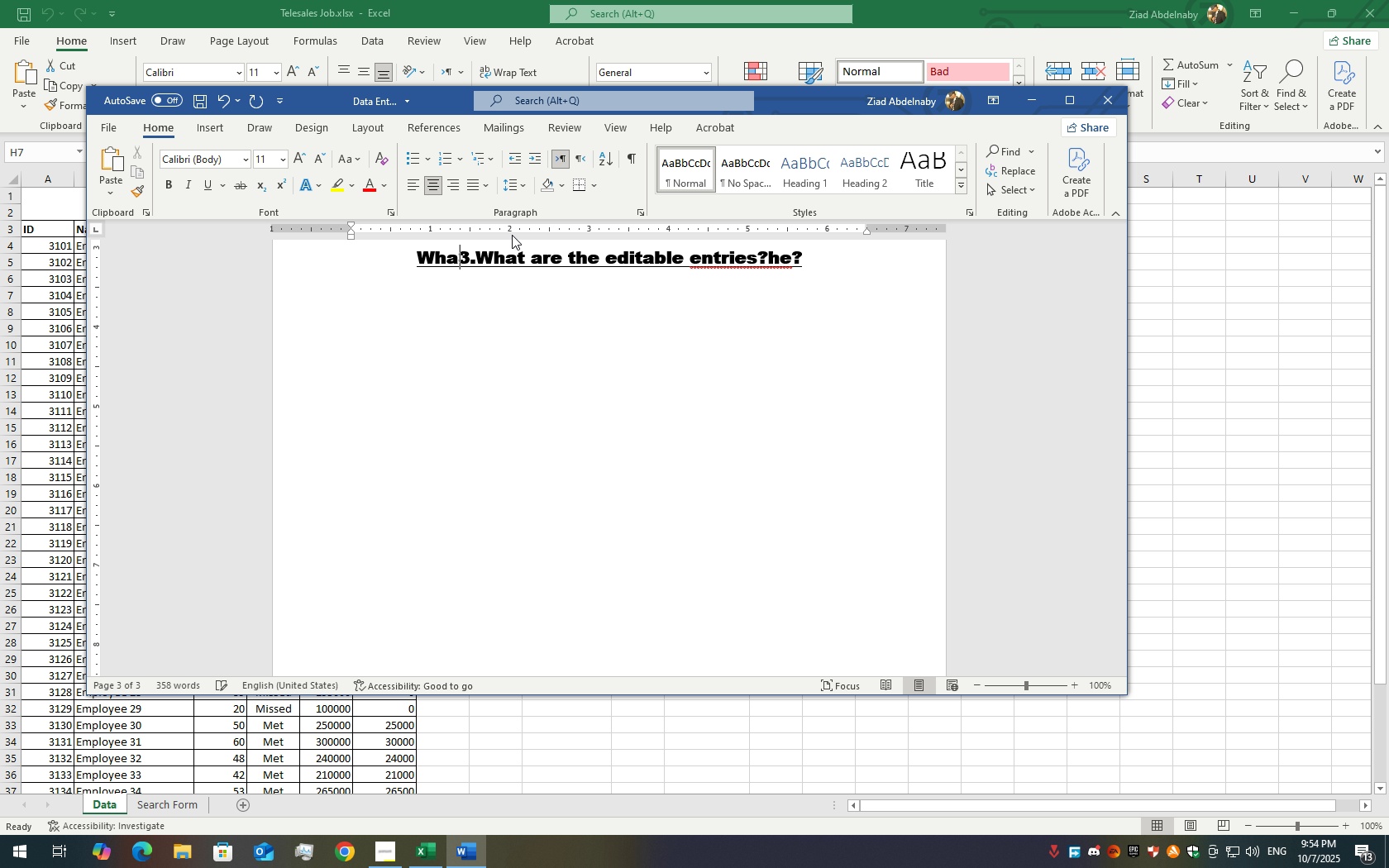 
key(Backspace)
 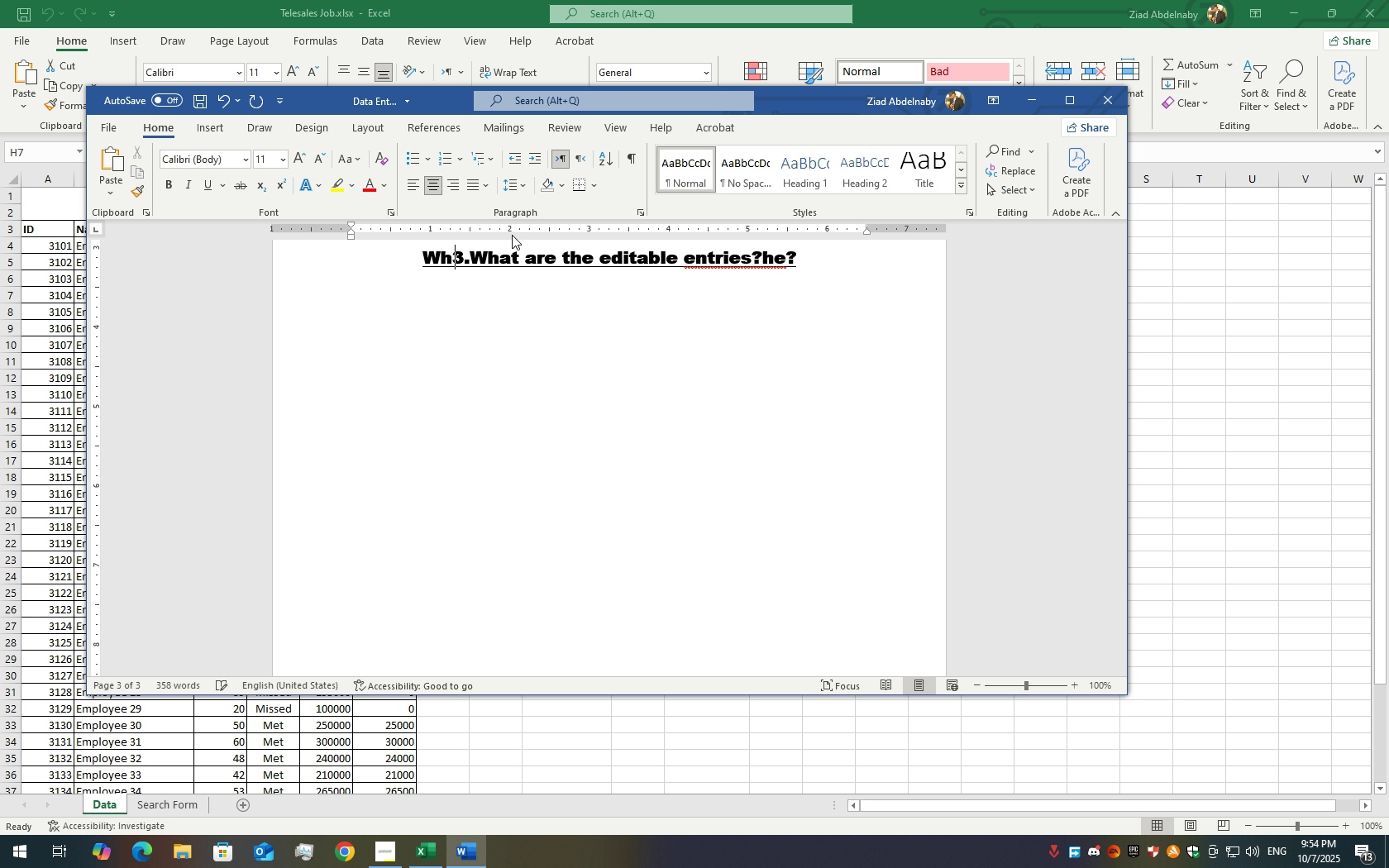 
key(Backspace)
 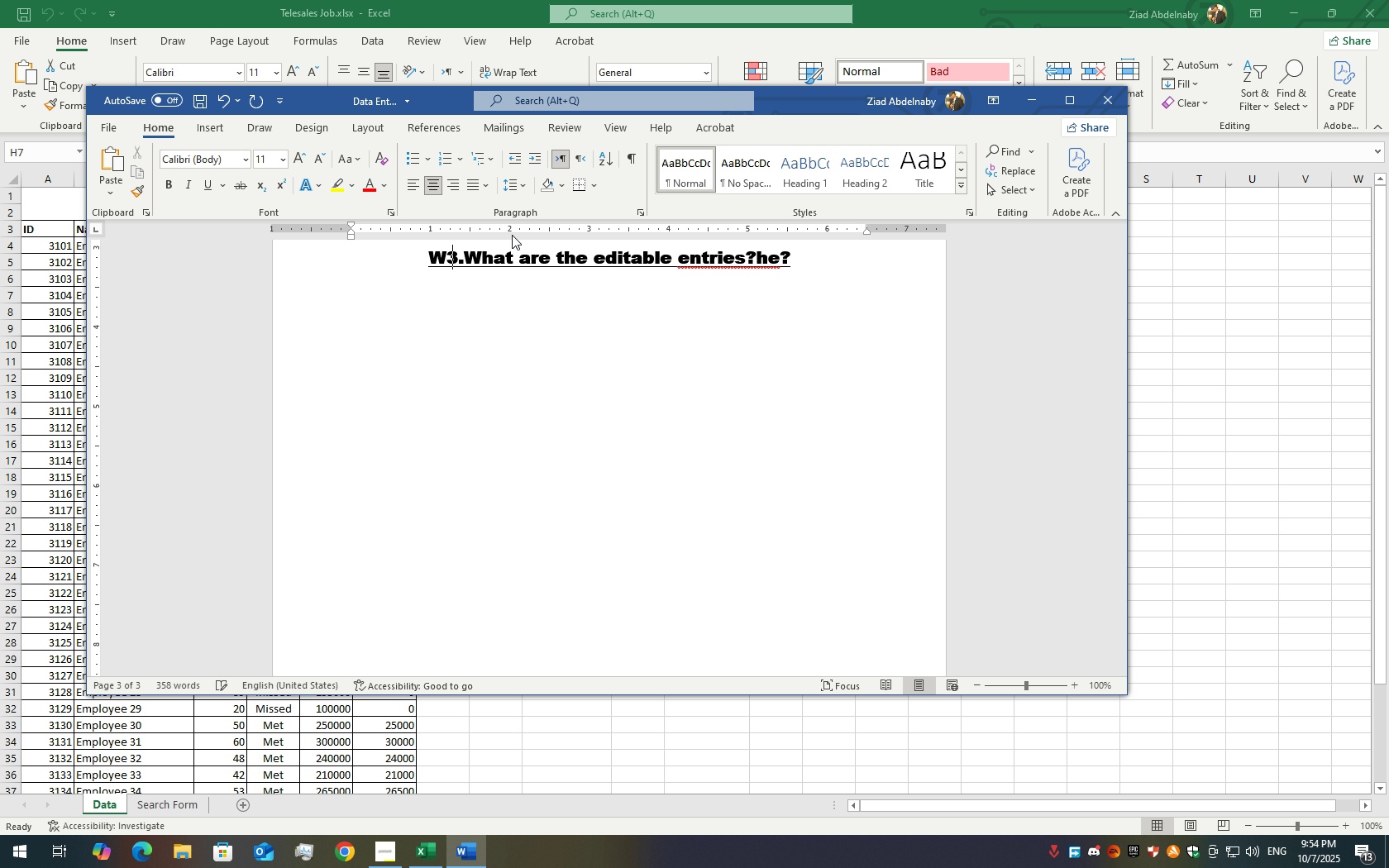 
key(Backspace)
 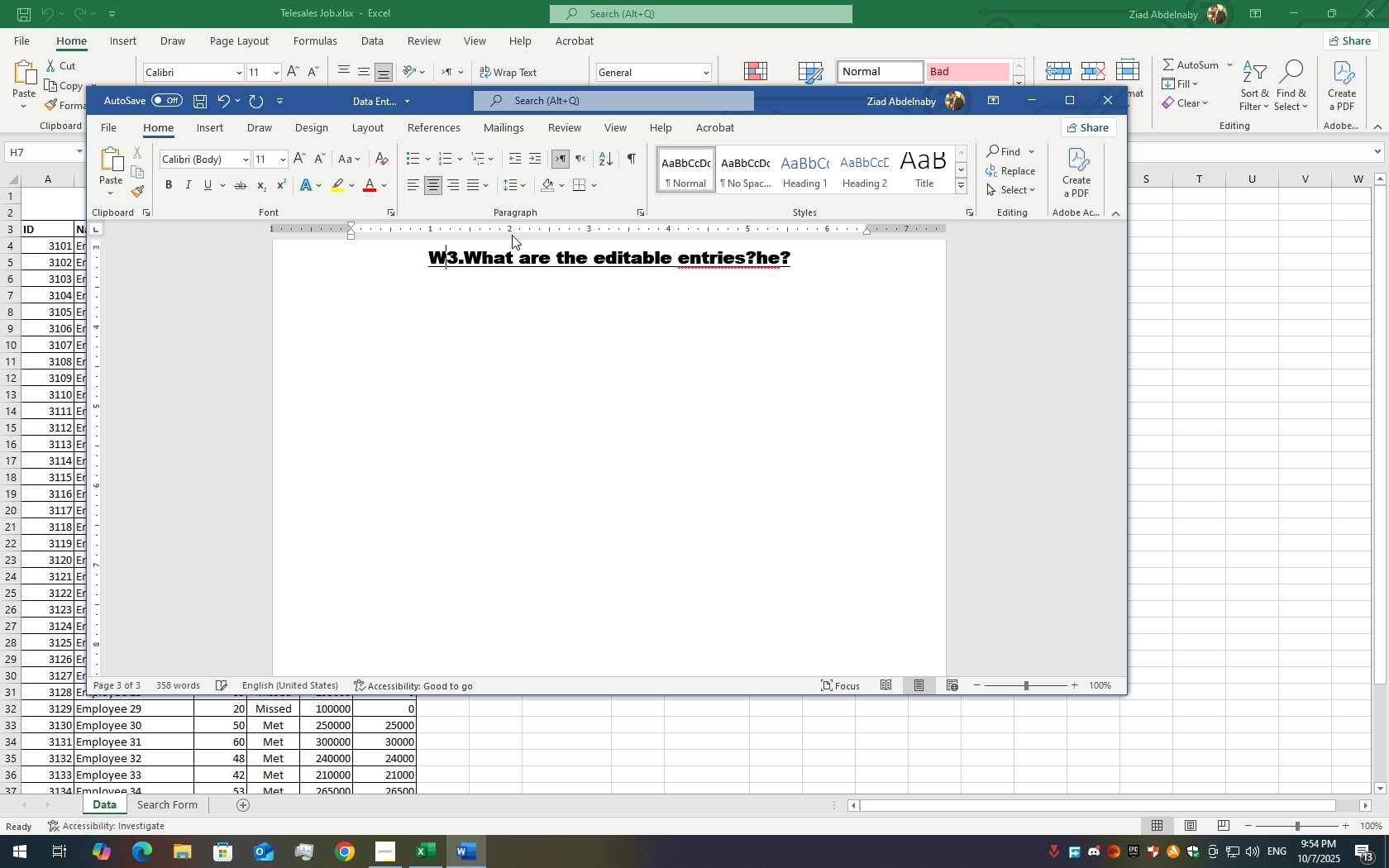 
key(Backspace)
 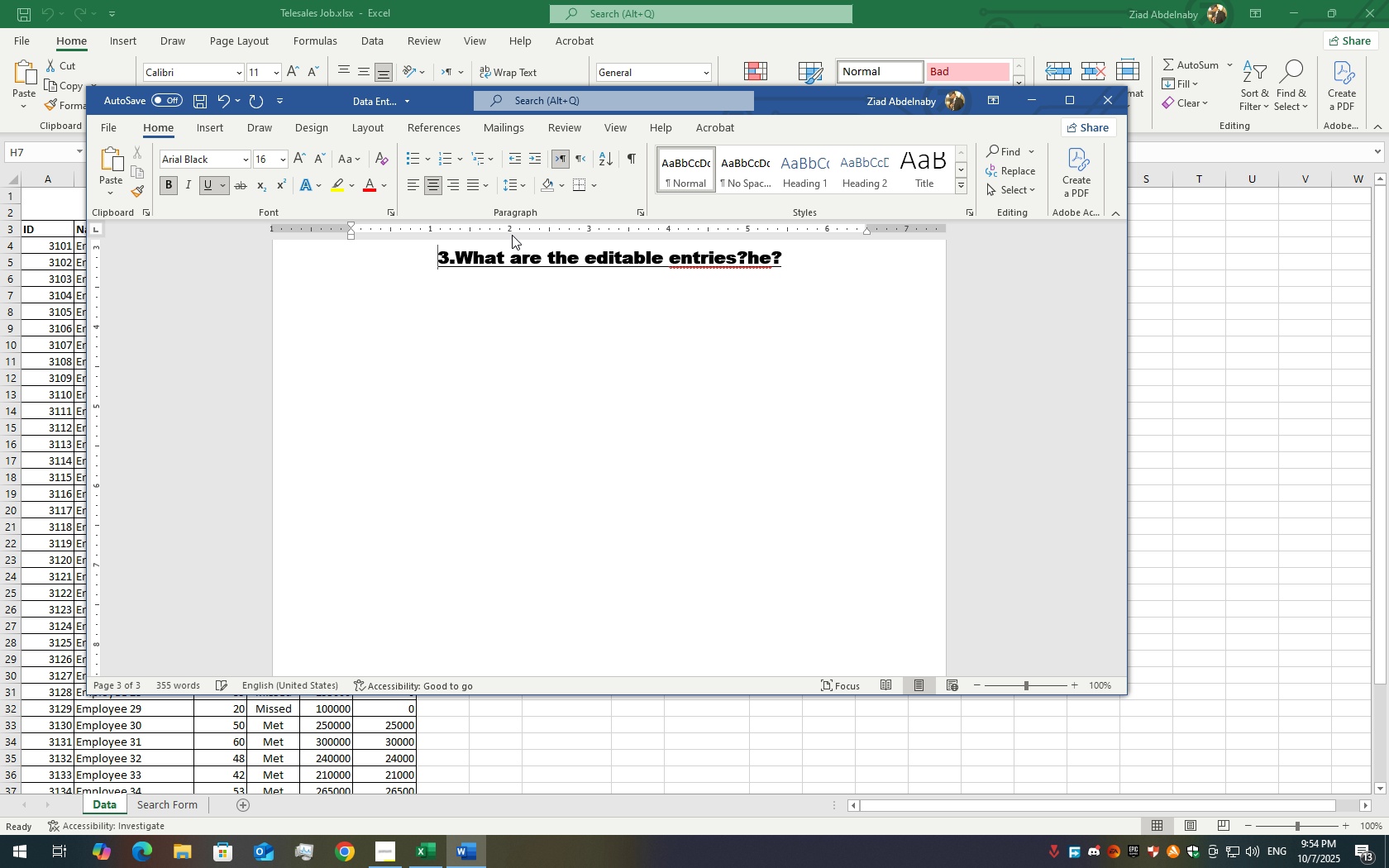 
key(ArrowRight)
 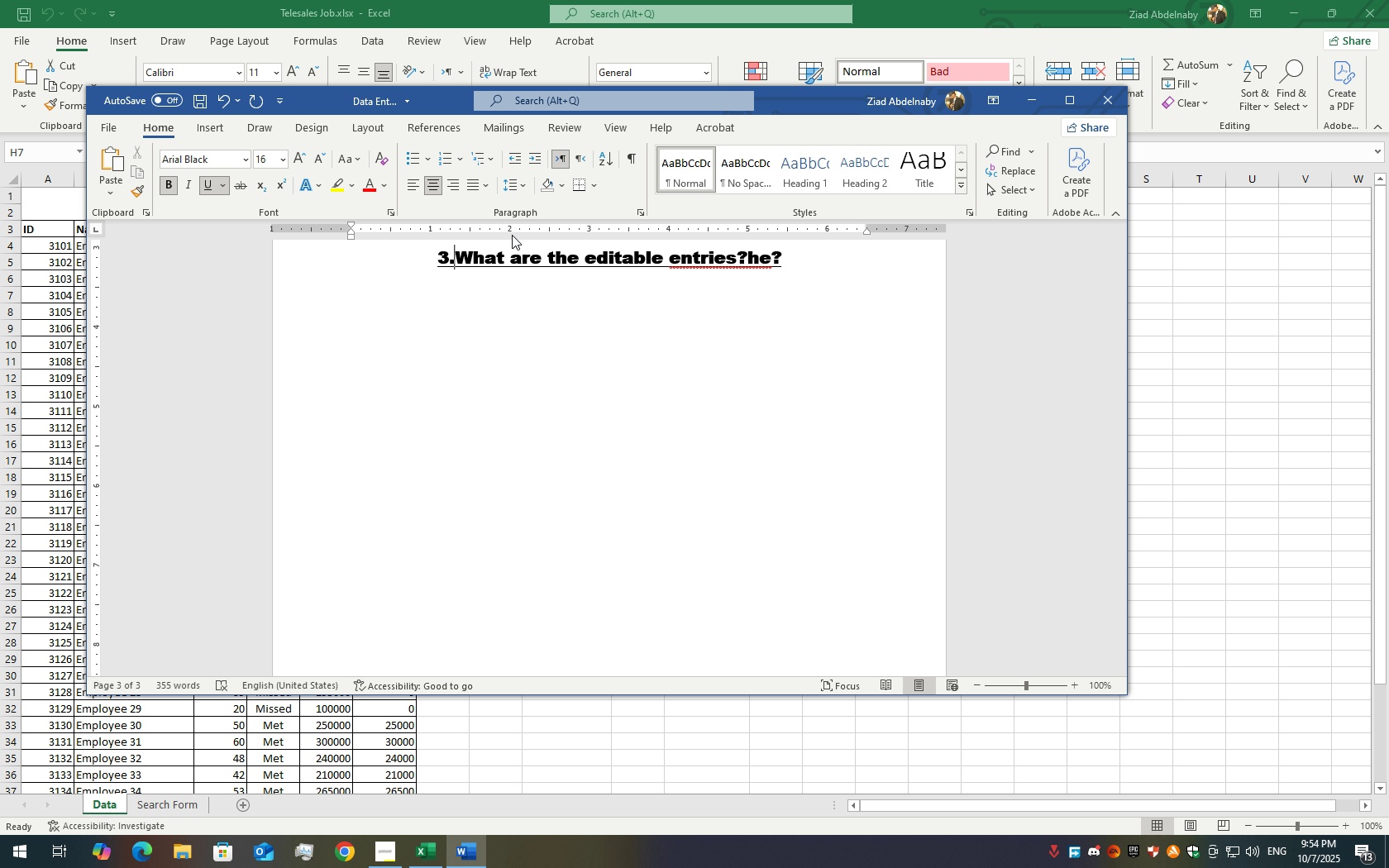 
key(ArrowRight)
 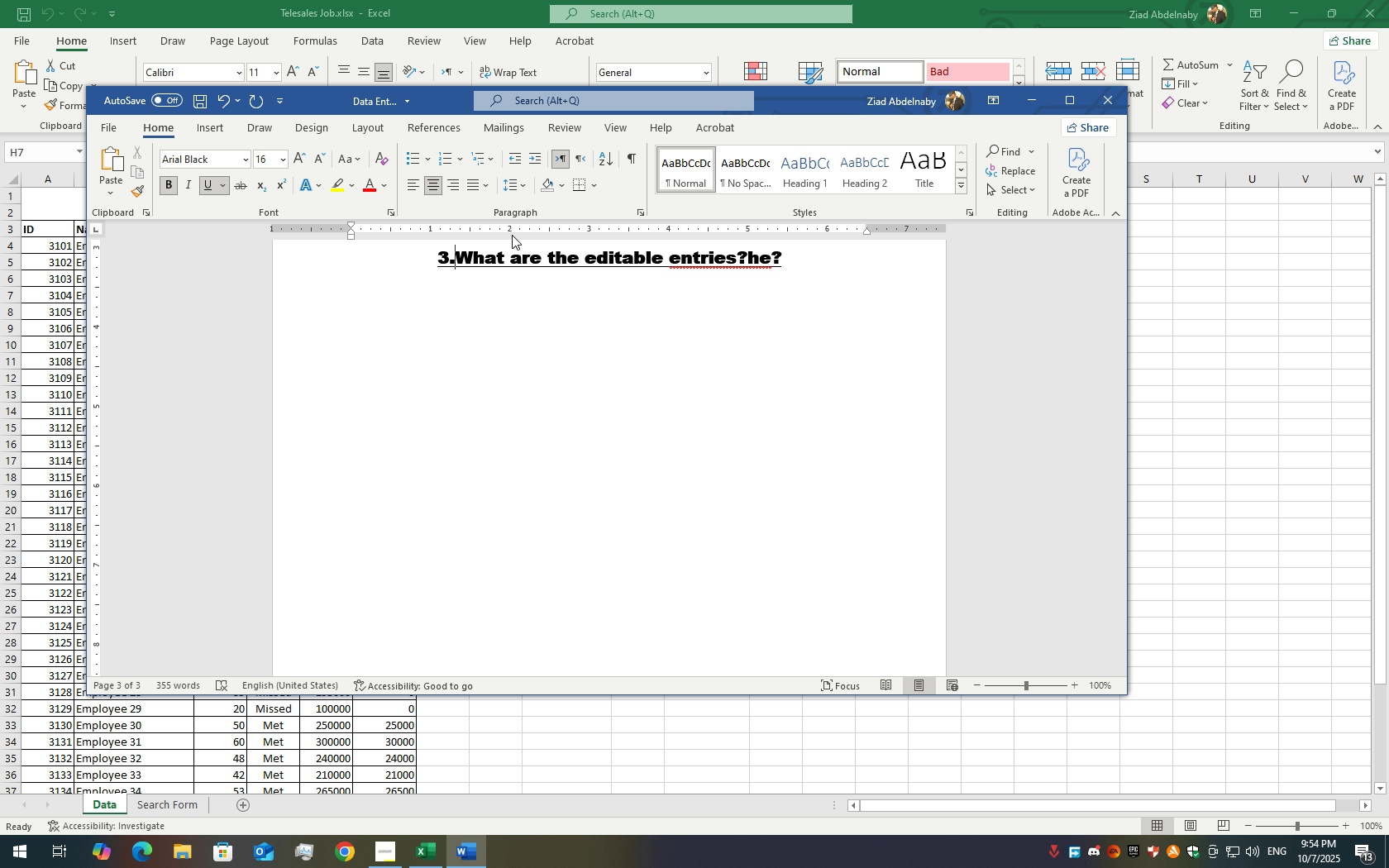 
key(Backspace)
 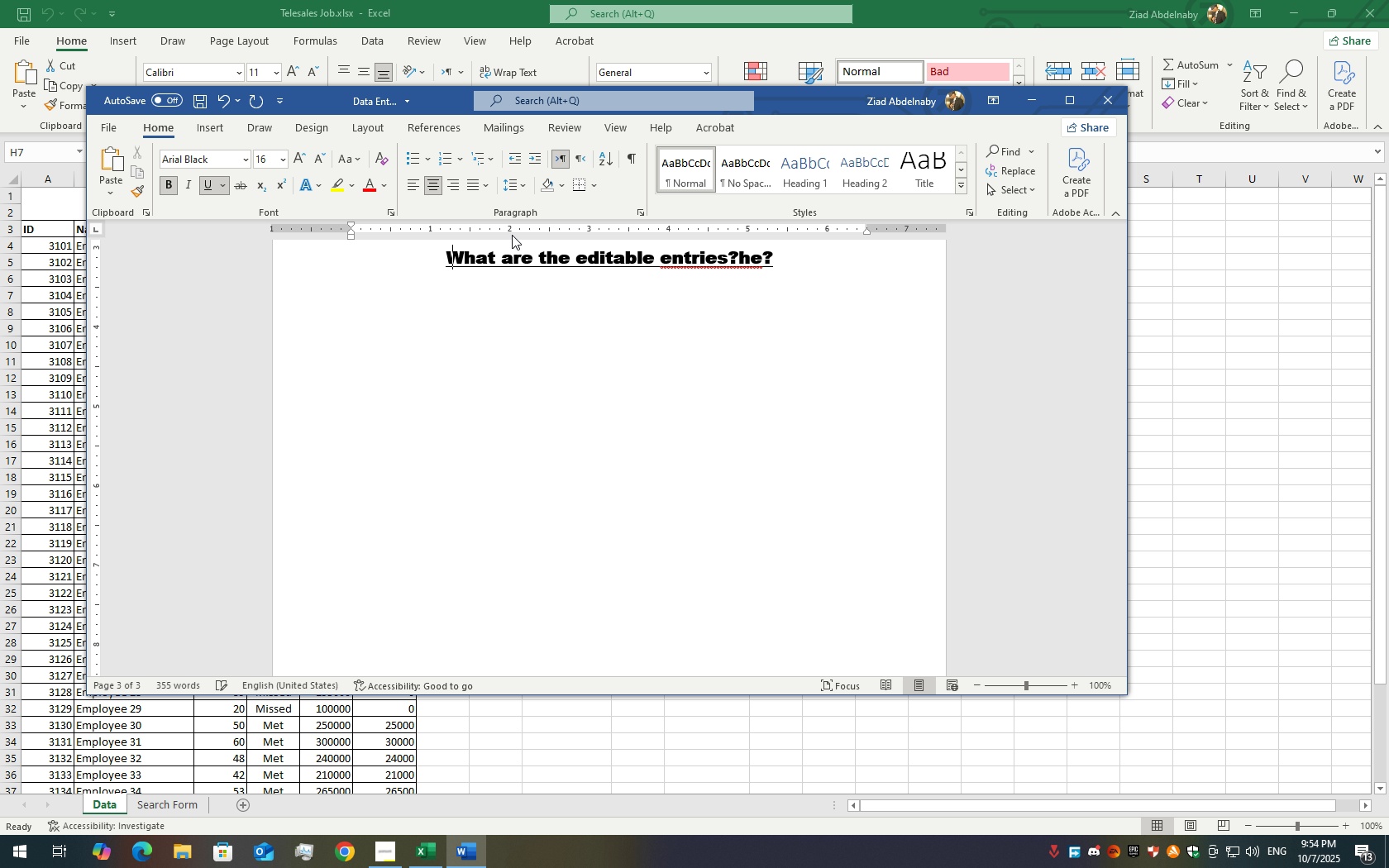 
key(Backspace)
 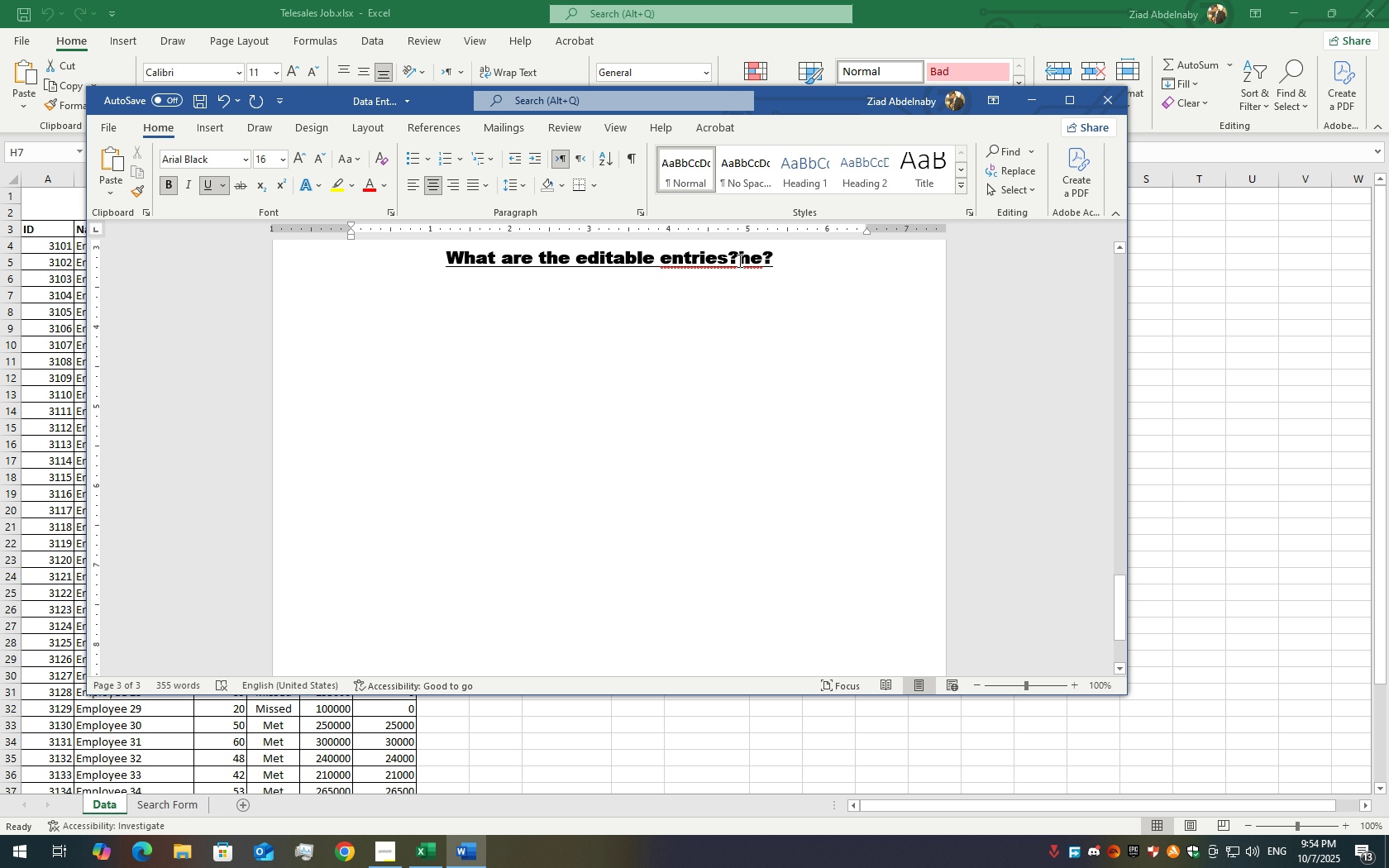 
left_click([761, 254])
 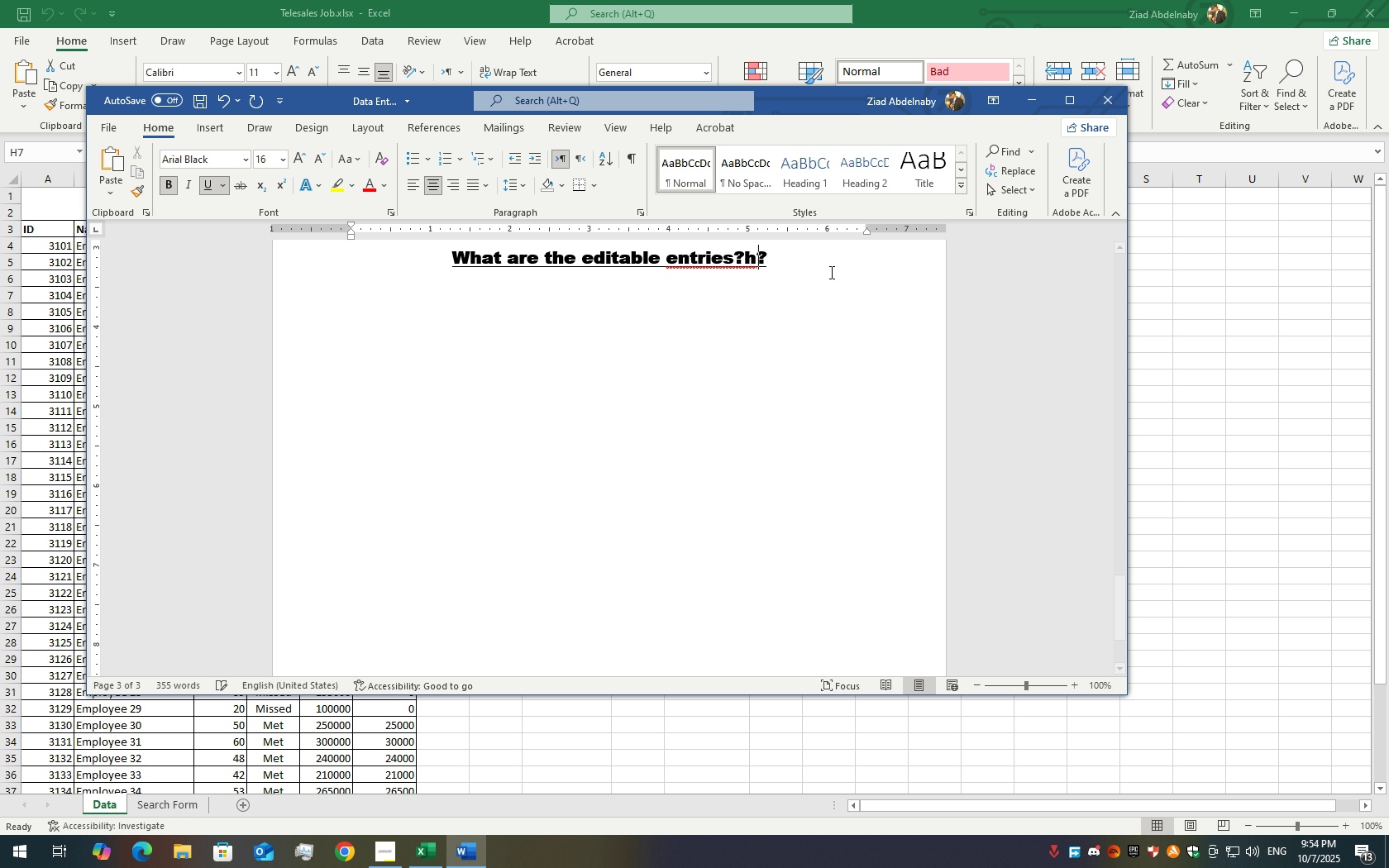 
key(Backspace)
 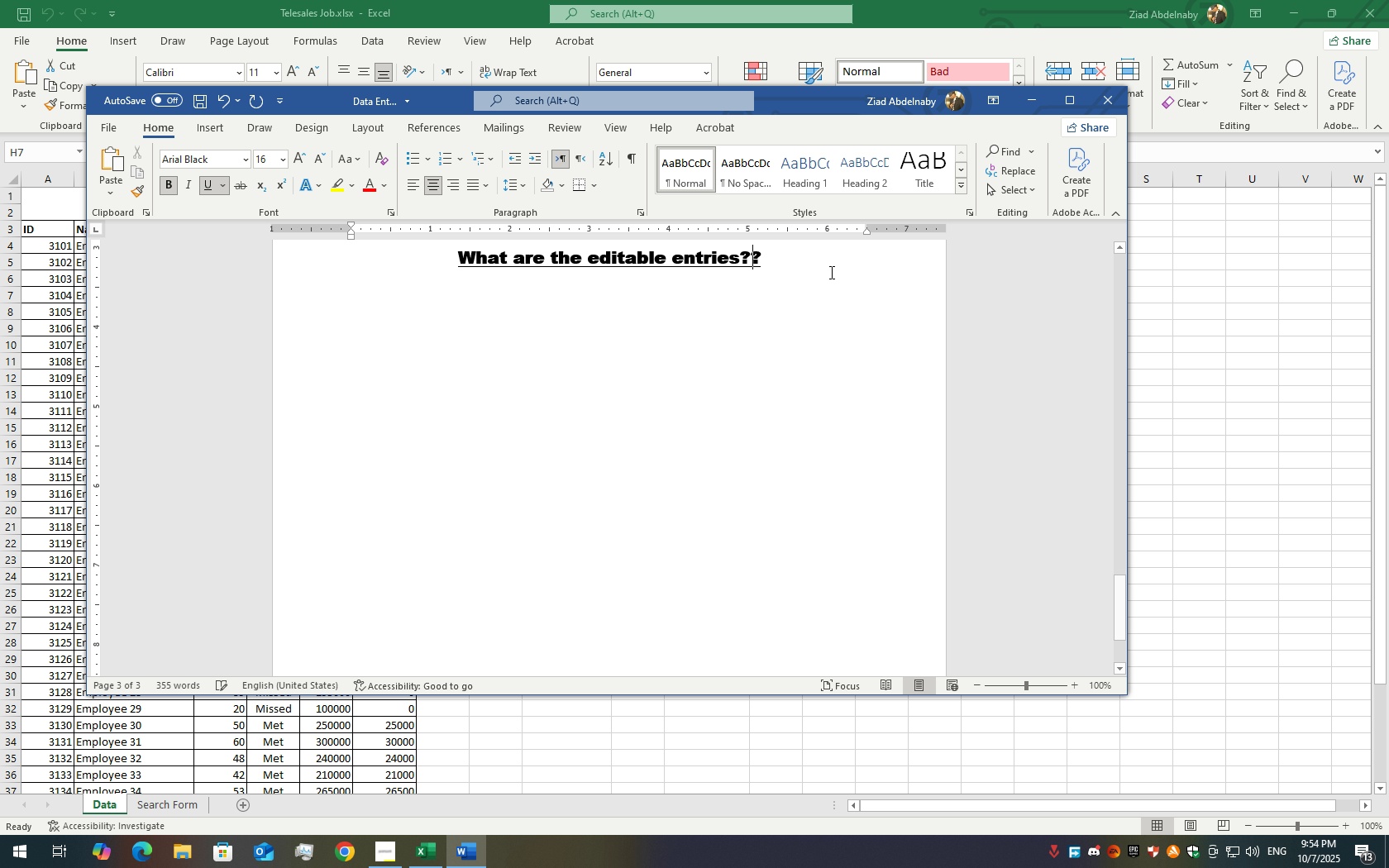 
key(Backspace)
 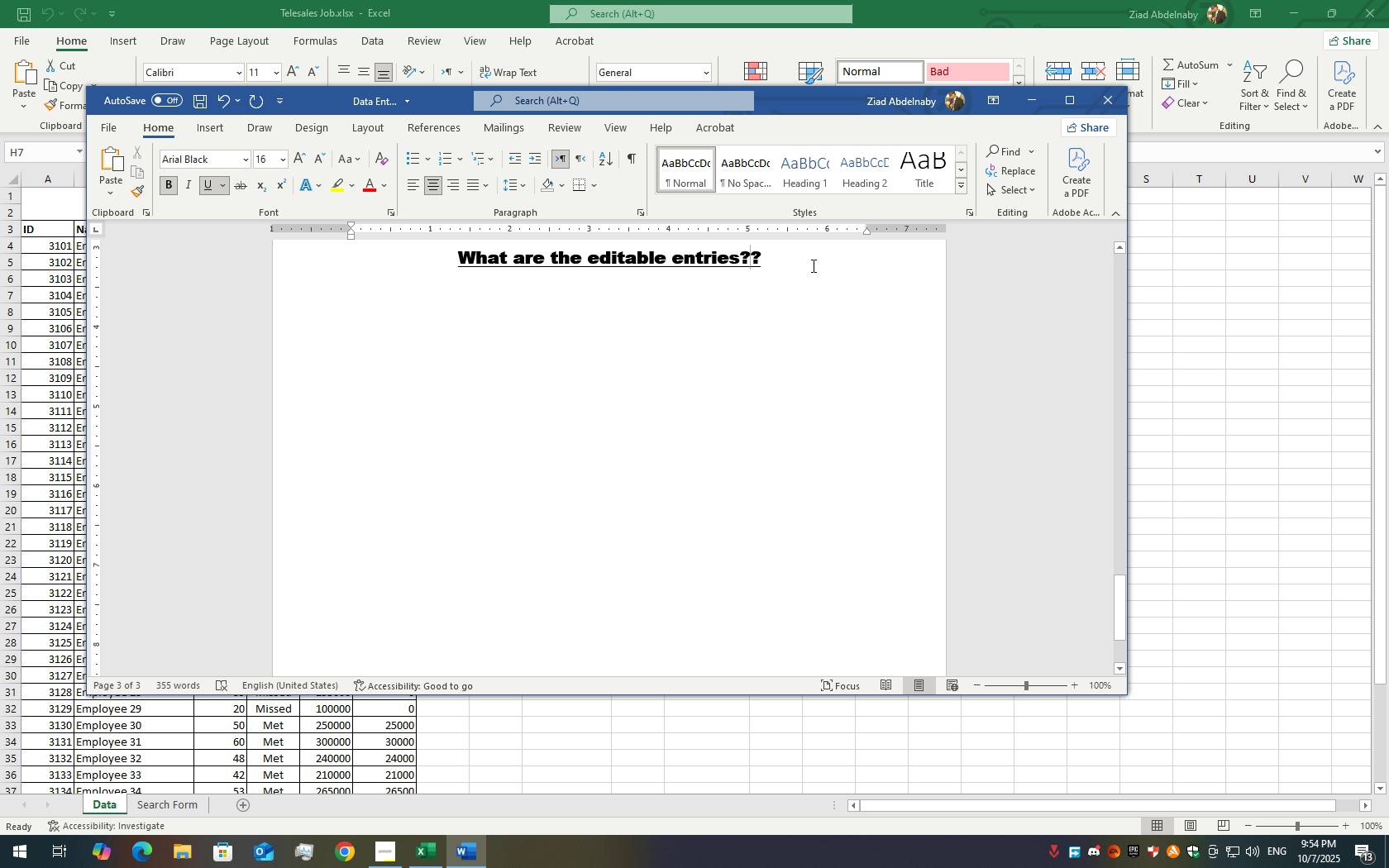 
key(Backspace)
 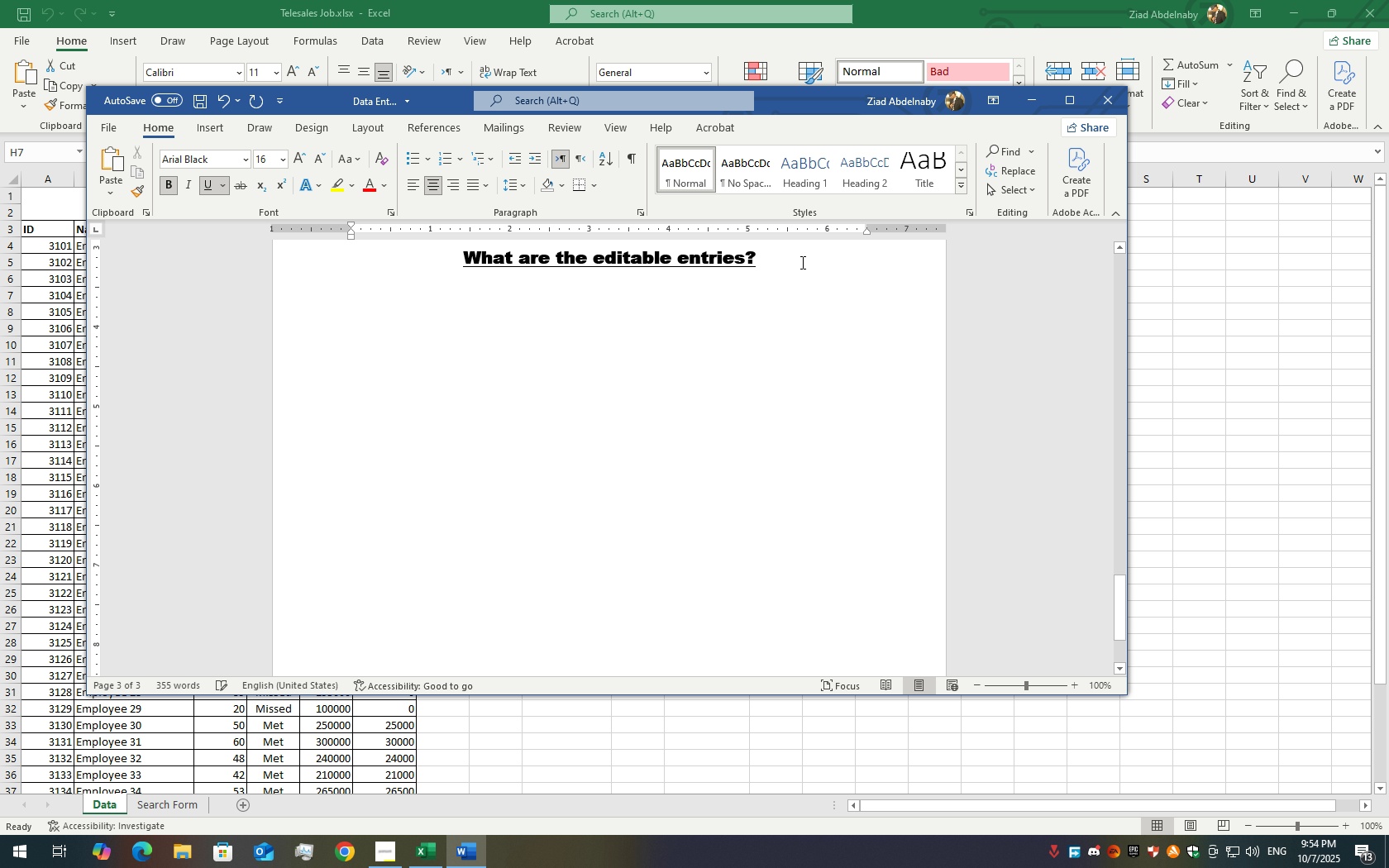 
left_click([801, 262])
 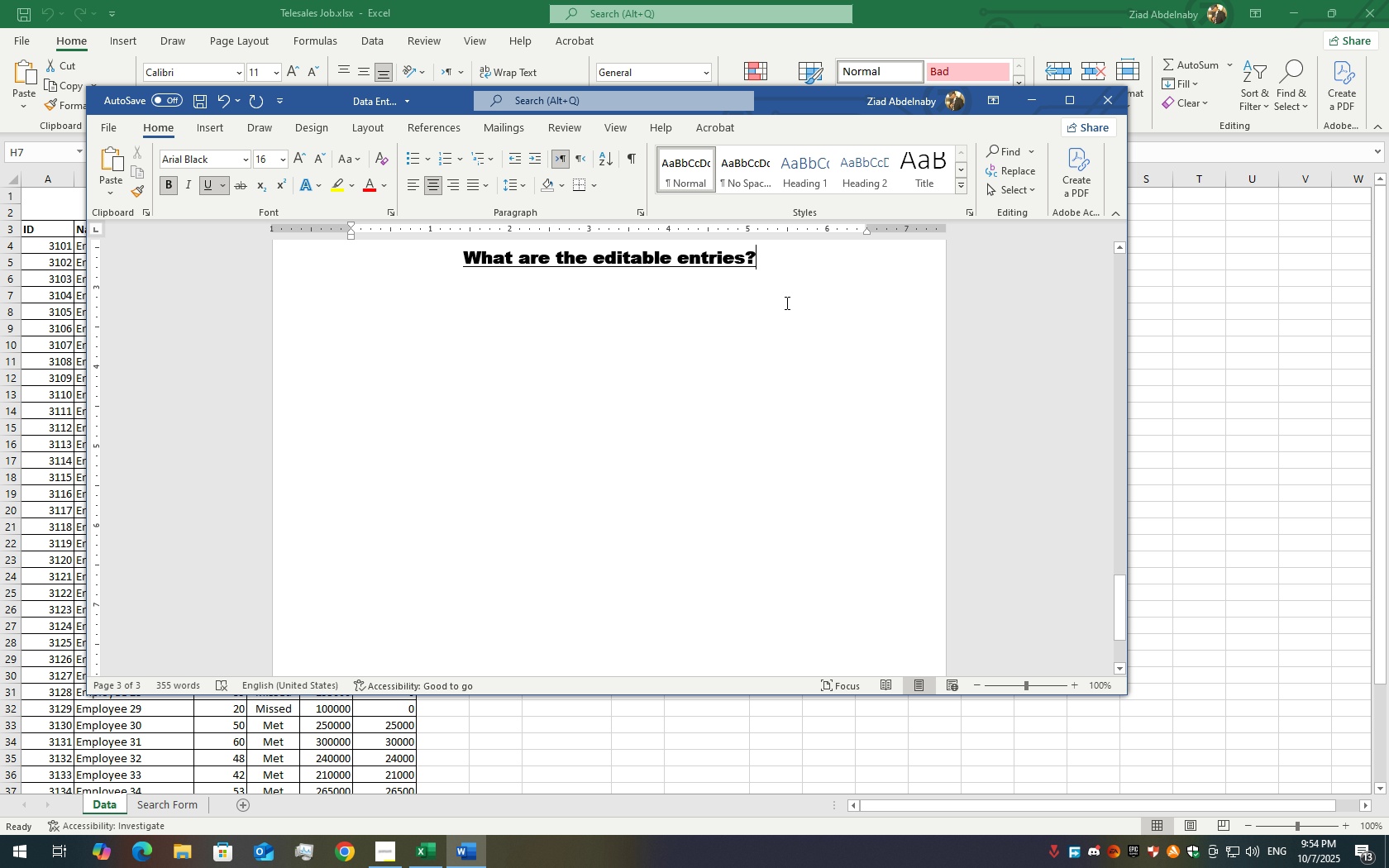 
scroll: coordinate [790, 319], scroll_direction: up, amount: 9.0
 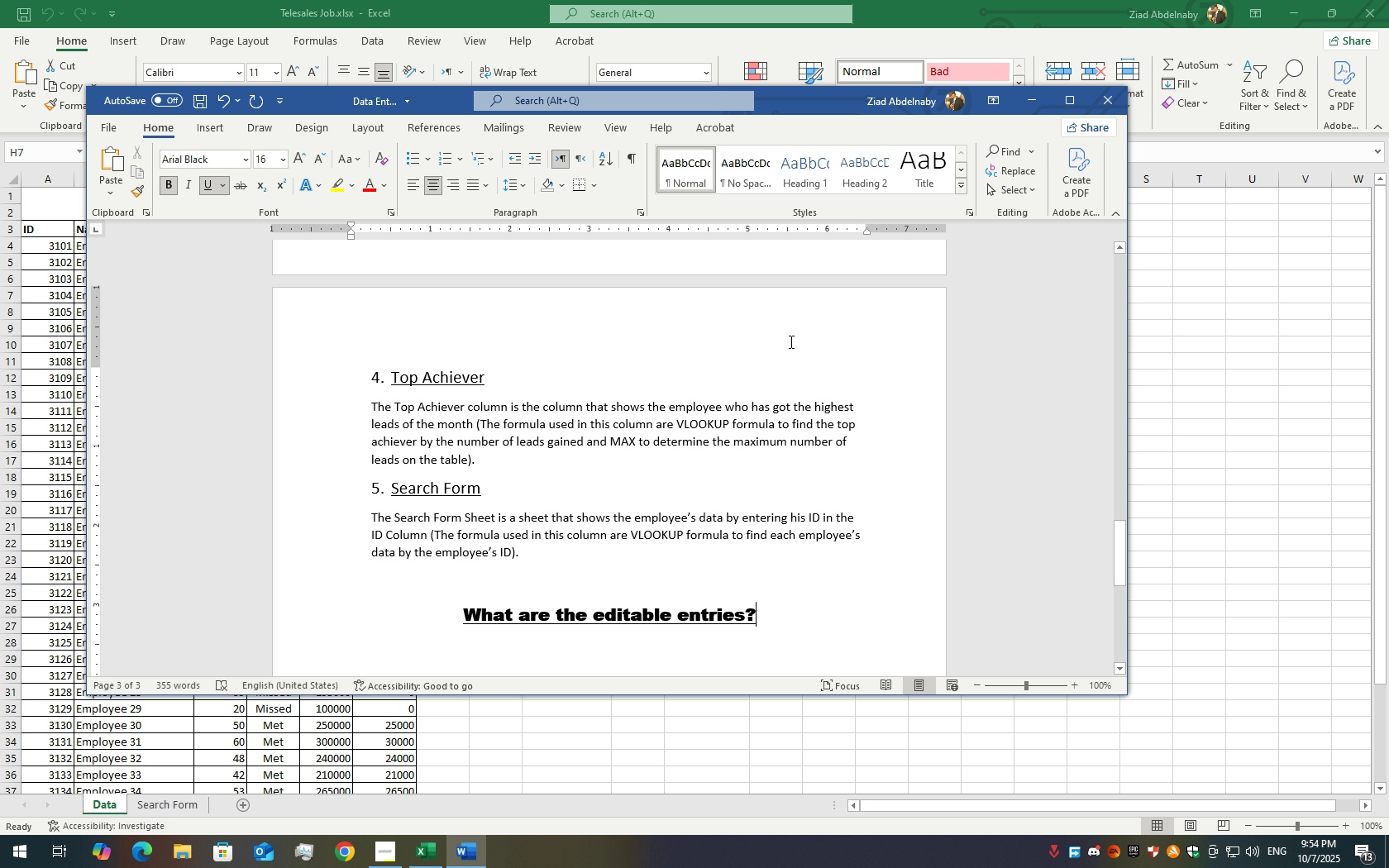 
key(Enter)
 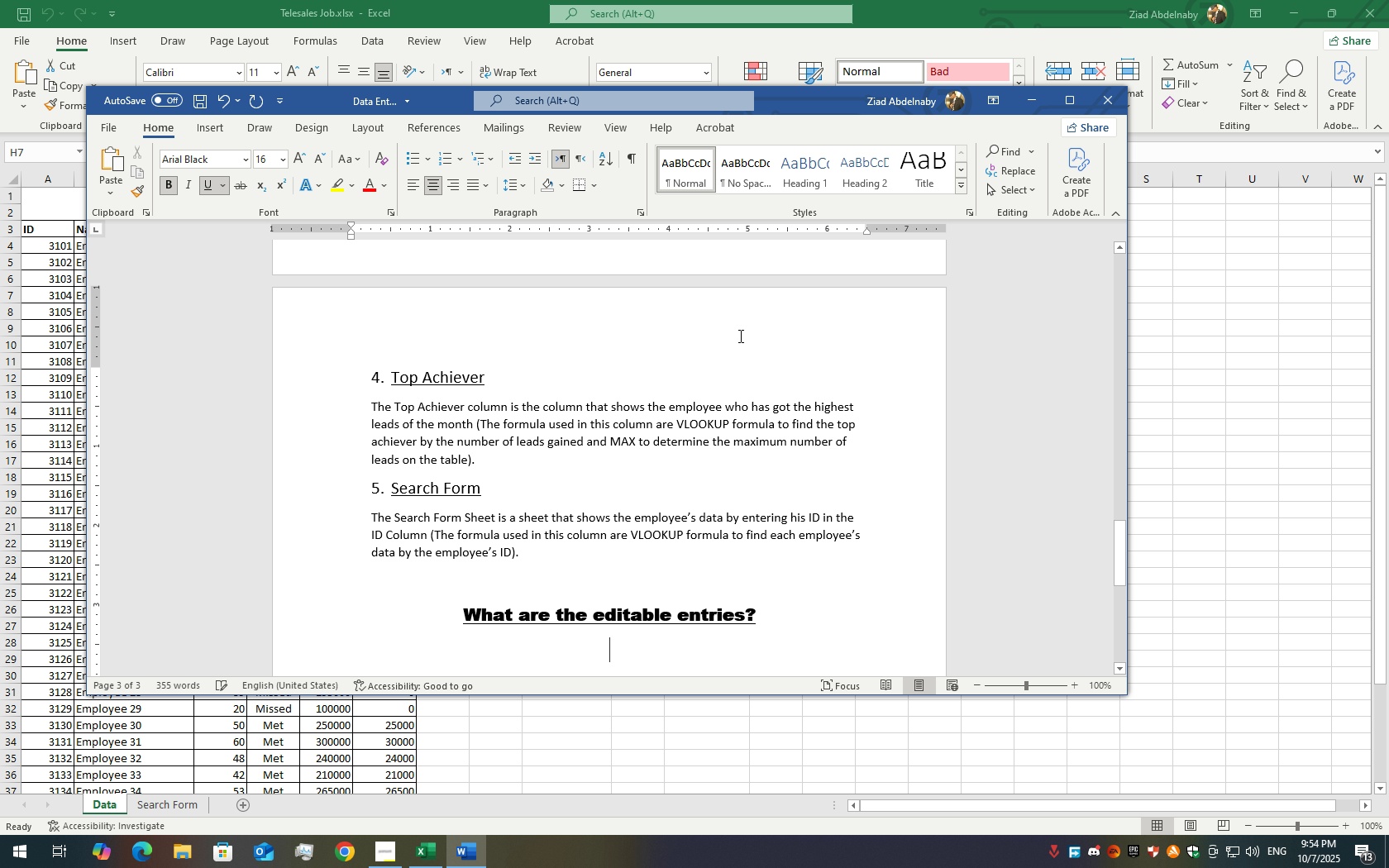 
scroll: coordinate [734, 335], scroll_direction: down, amount: 1.0
 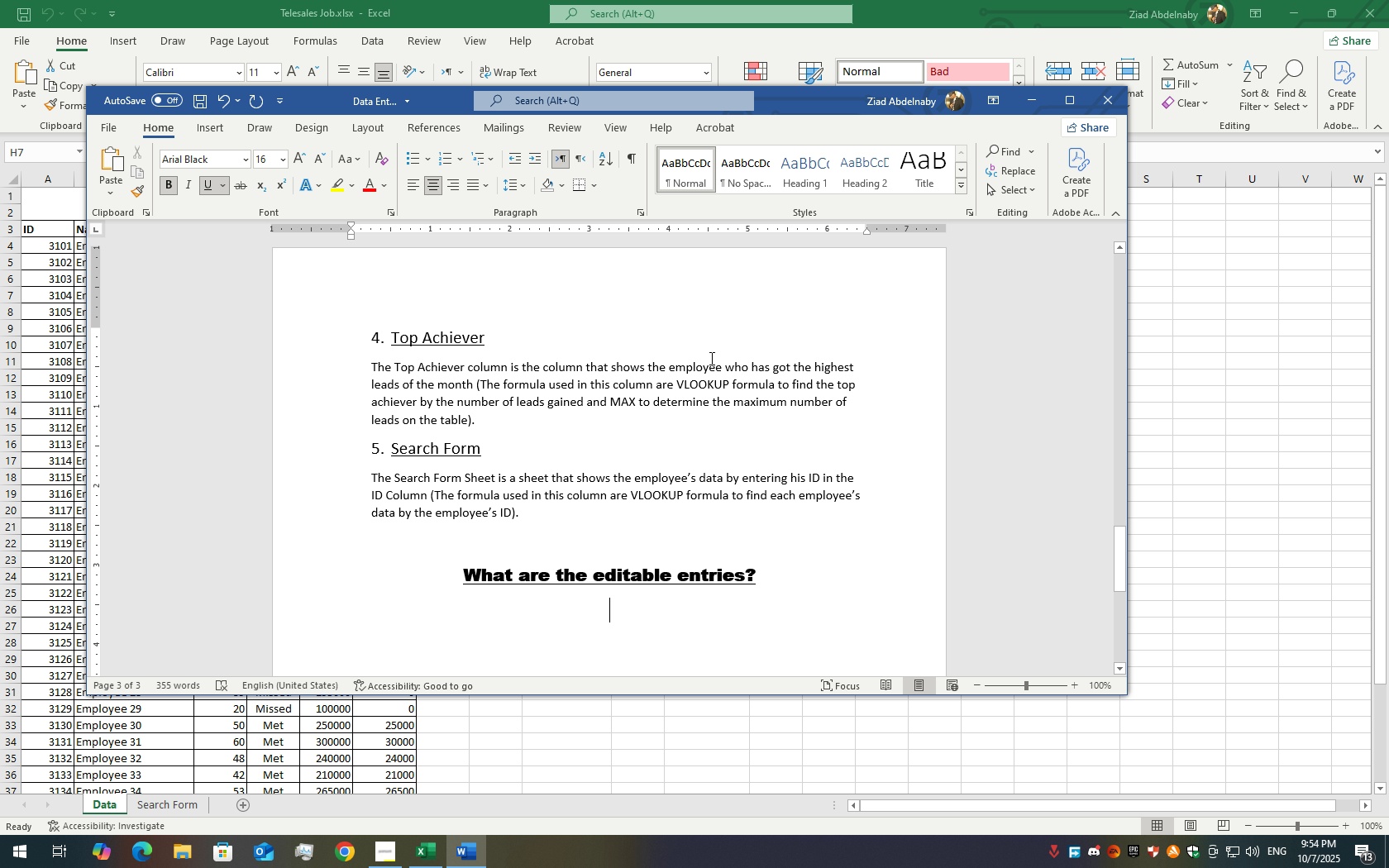 
key(Control+ControlLeft)